 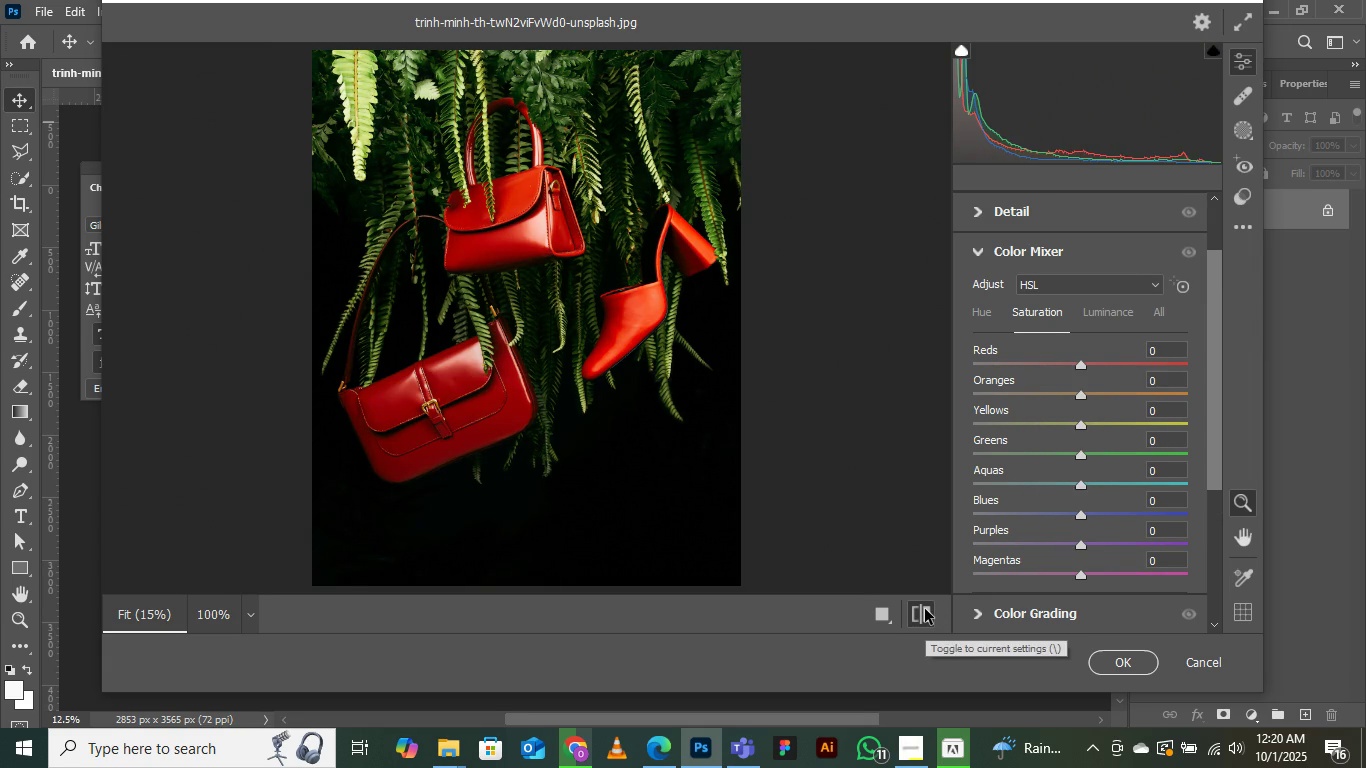 
left_click([925, 609])
 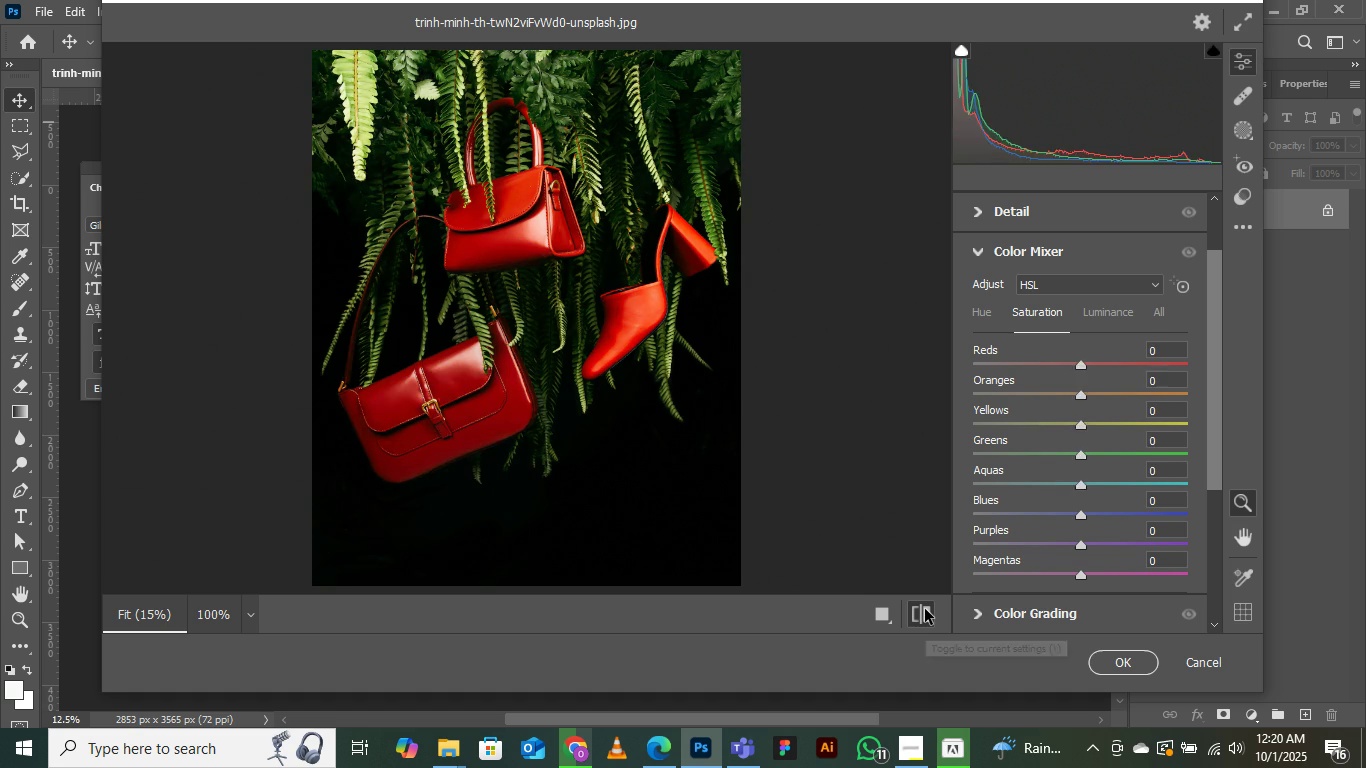 
double_click([925, 609])
 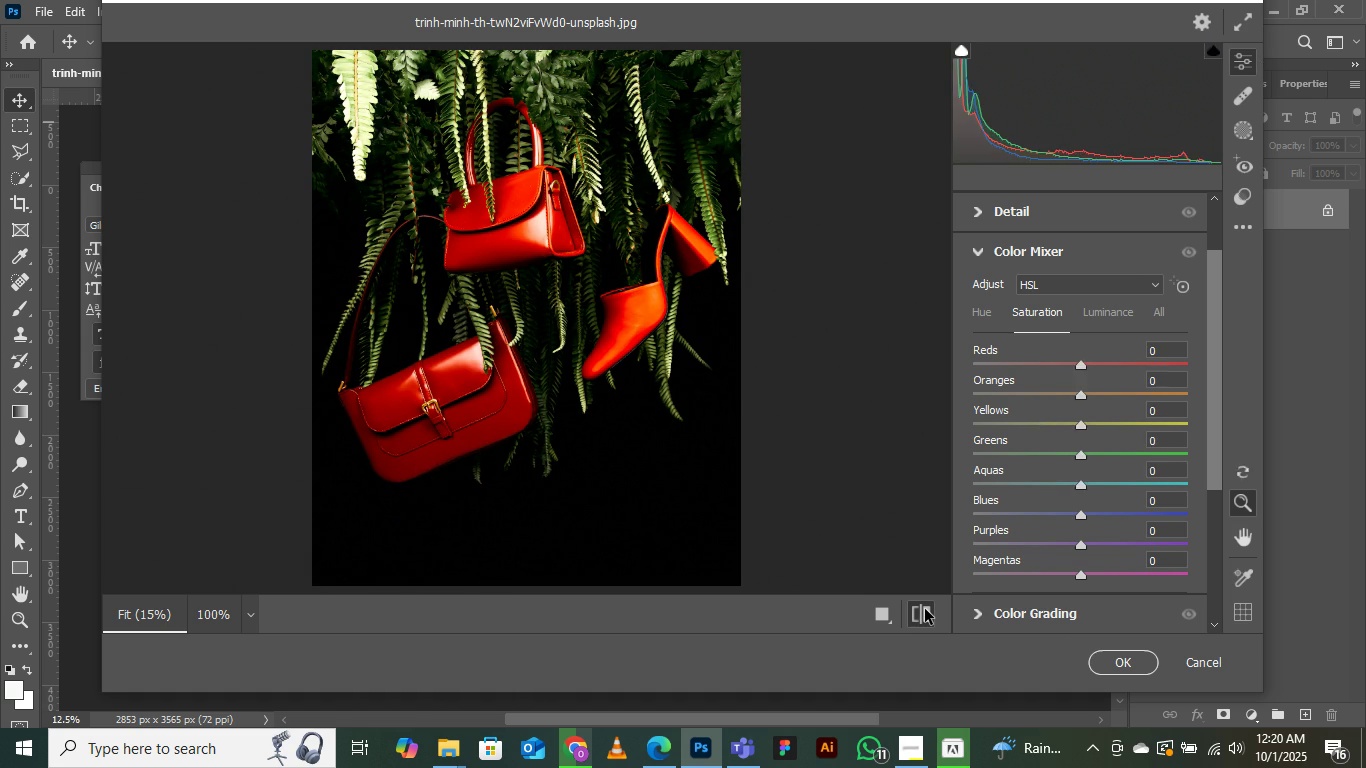 
double_click([925, 609])
 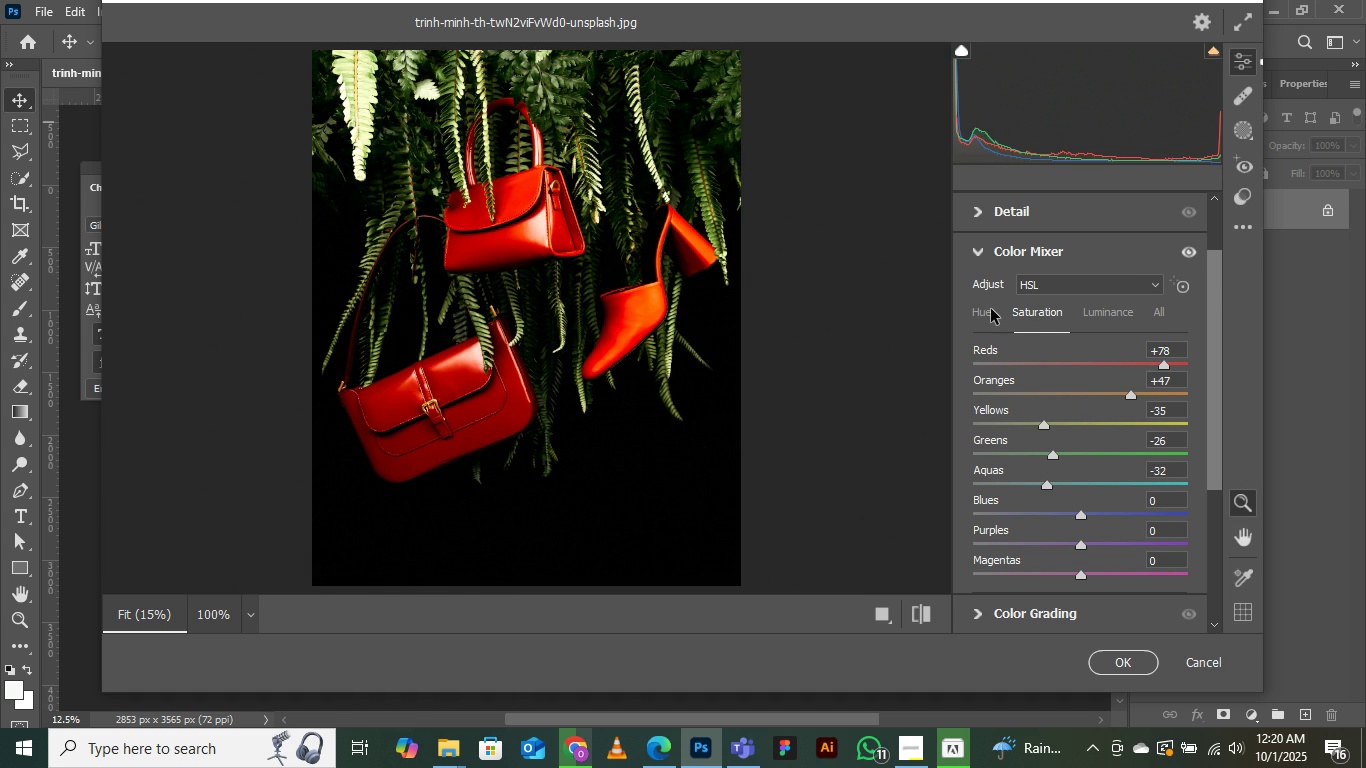 
left_click([987, 309])
 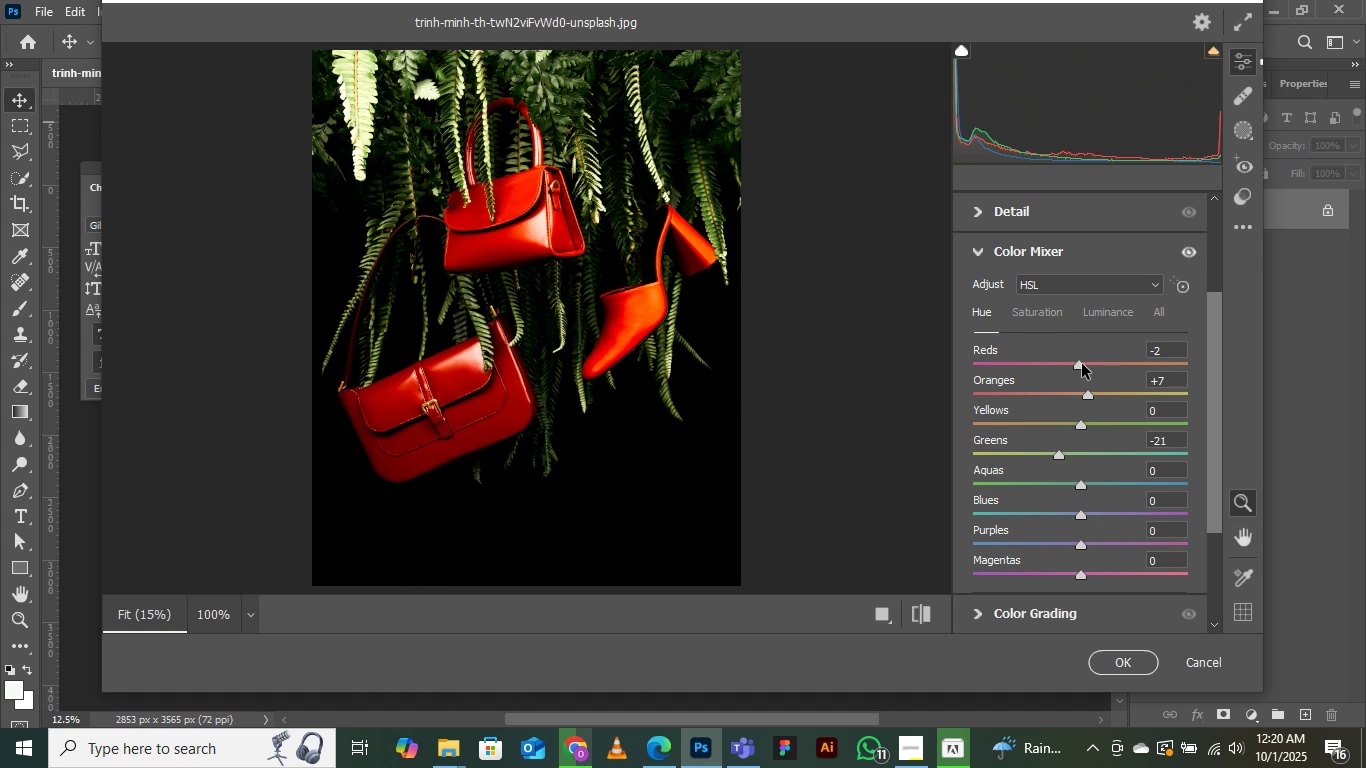 
double_click([1082, 364])
 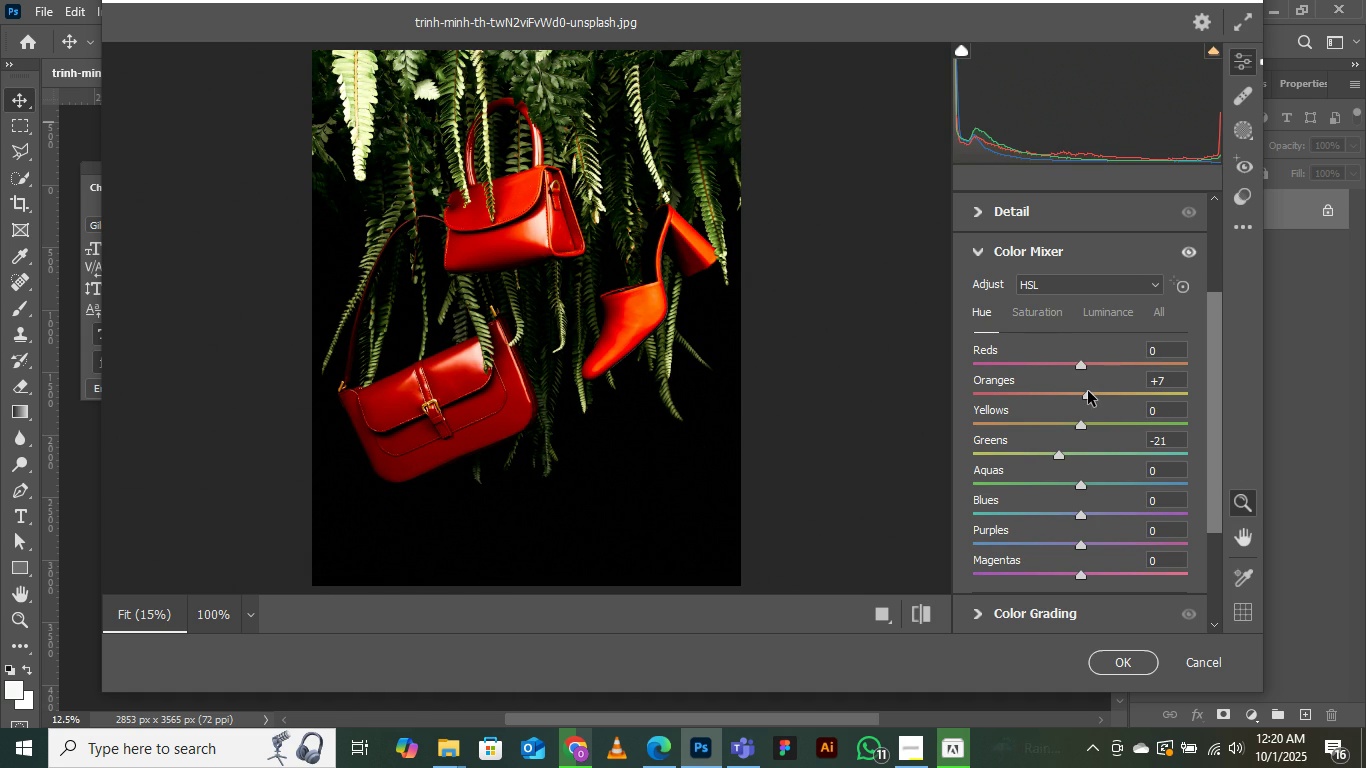 
double_click([1088, 391])